 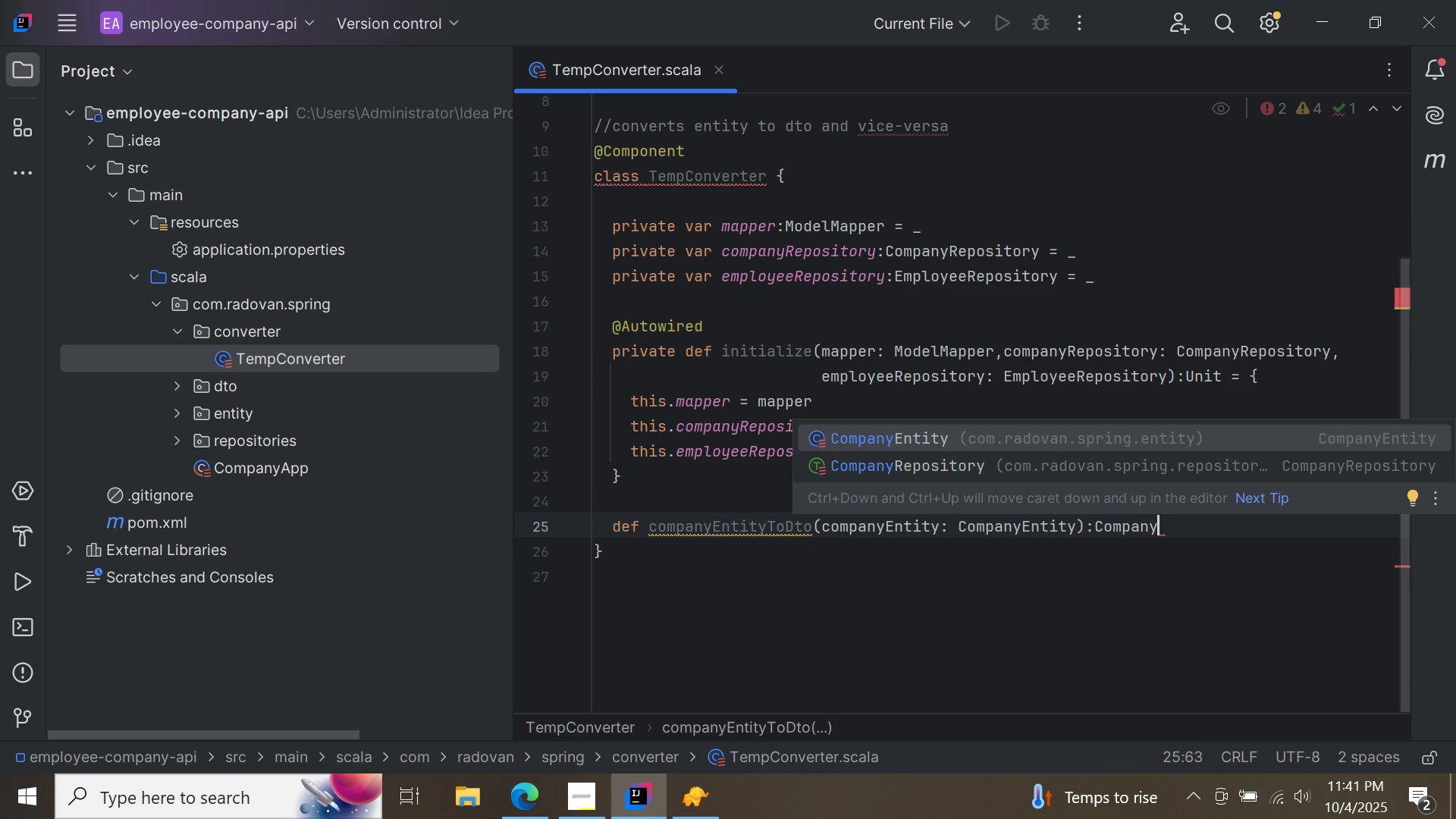 
key(Control+ControlLeft)
 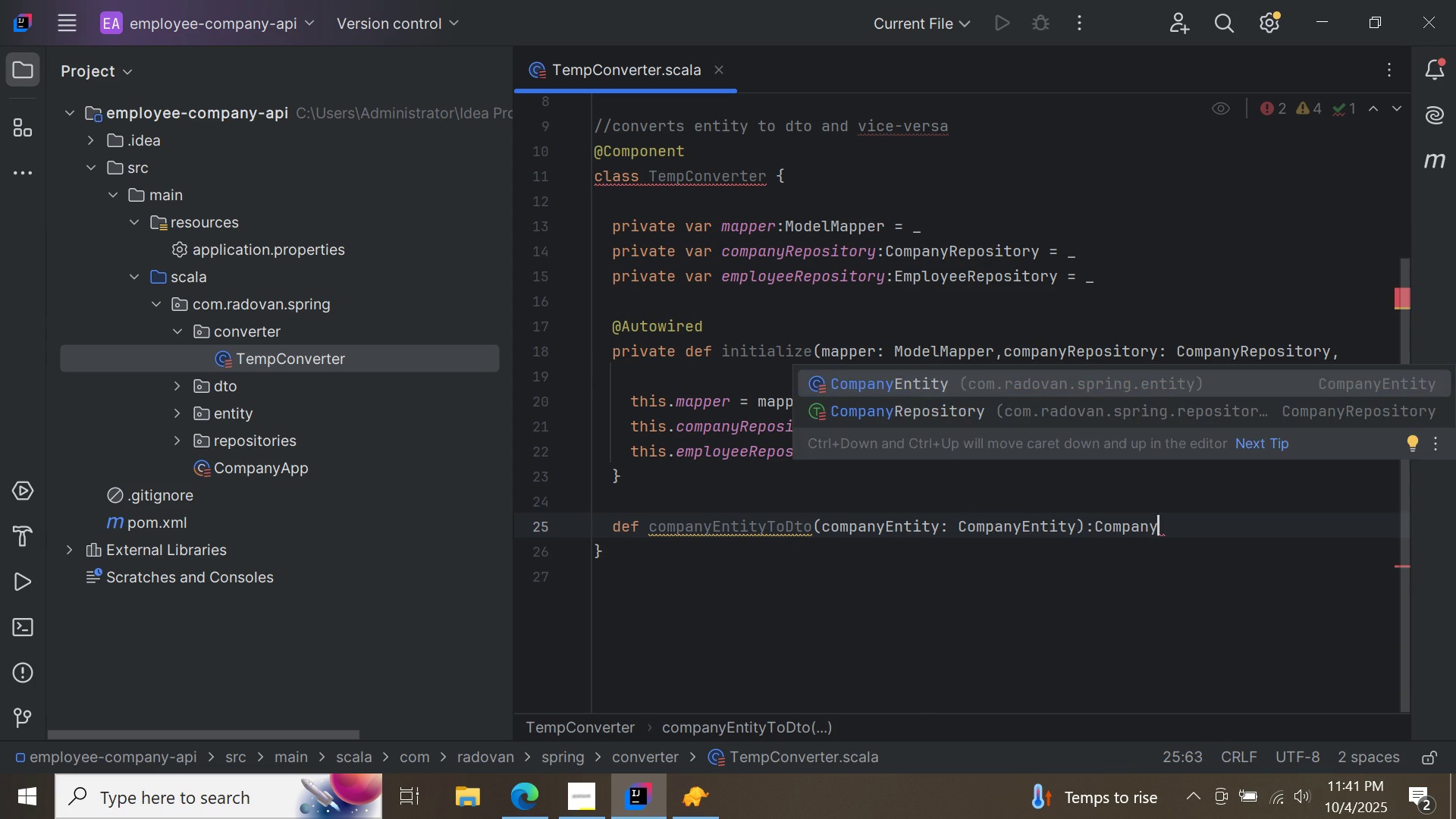 
key(Control+Space)
 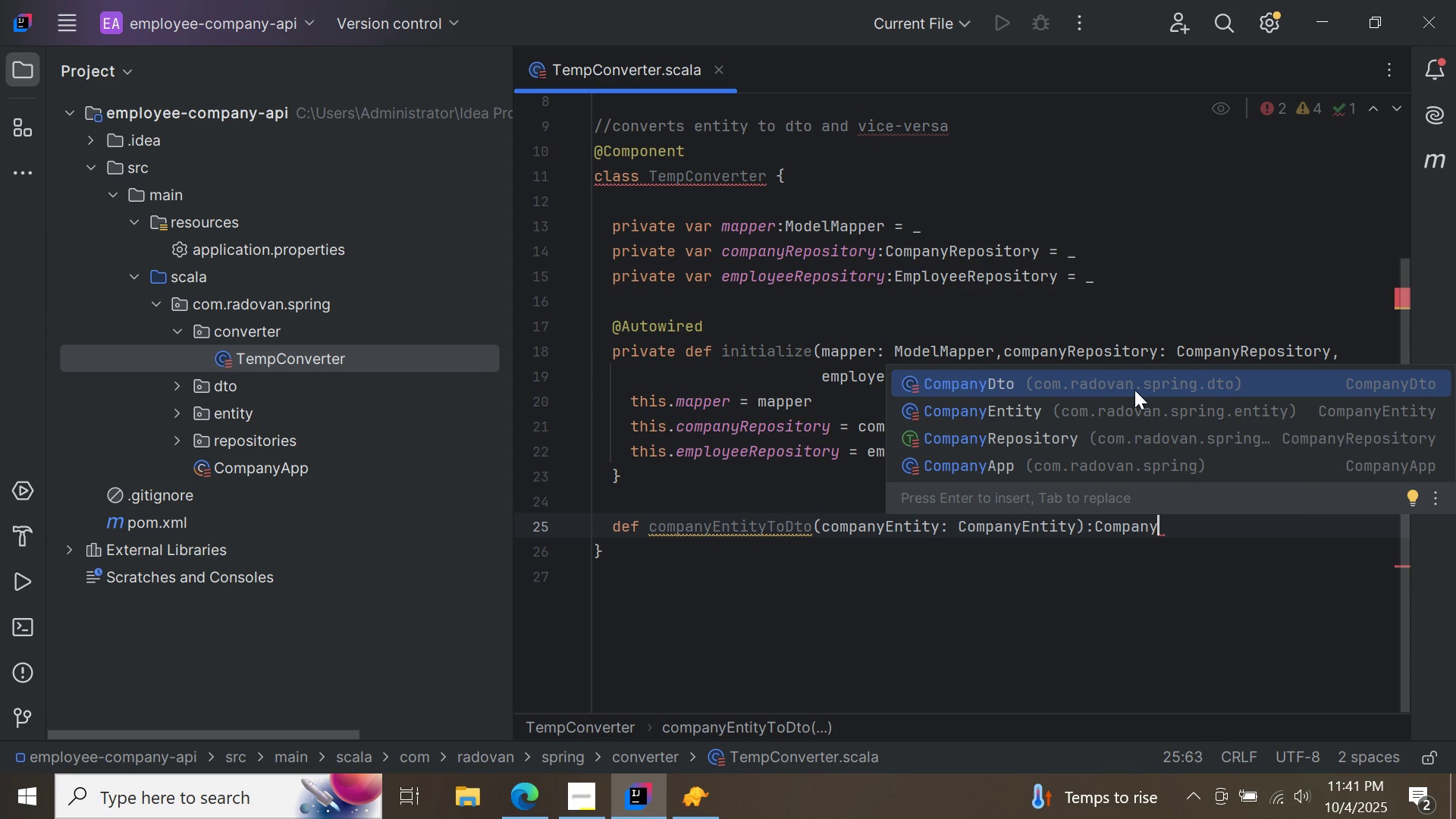 
double_click([1134, 390])
 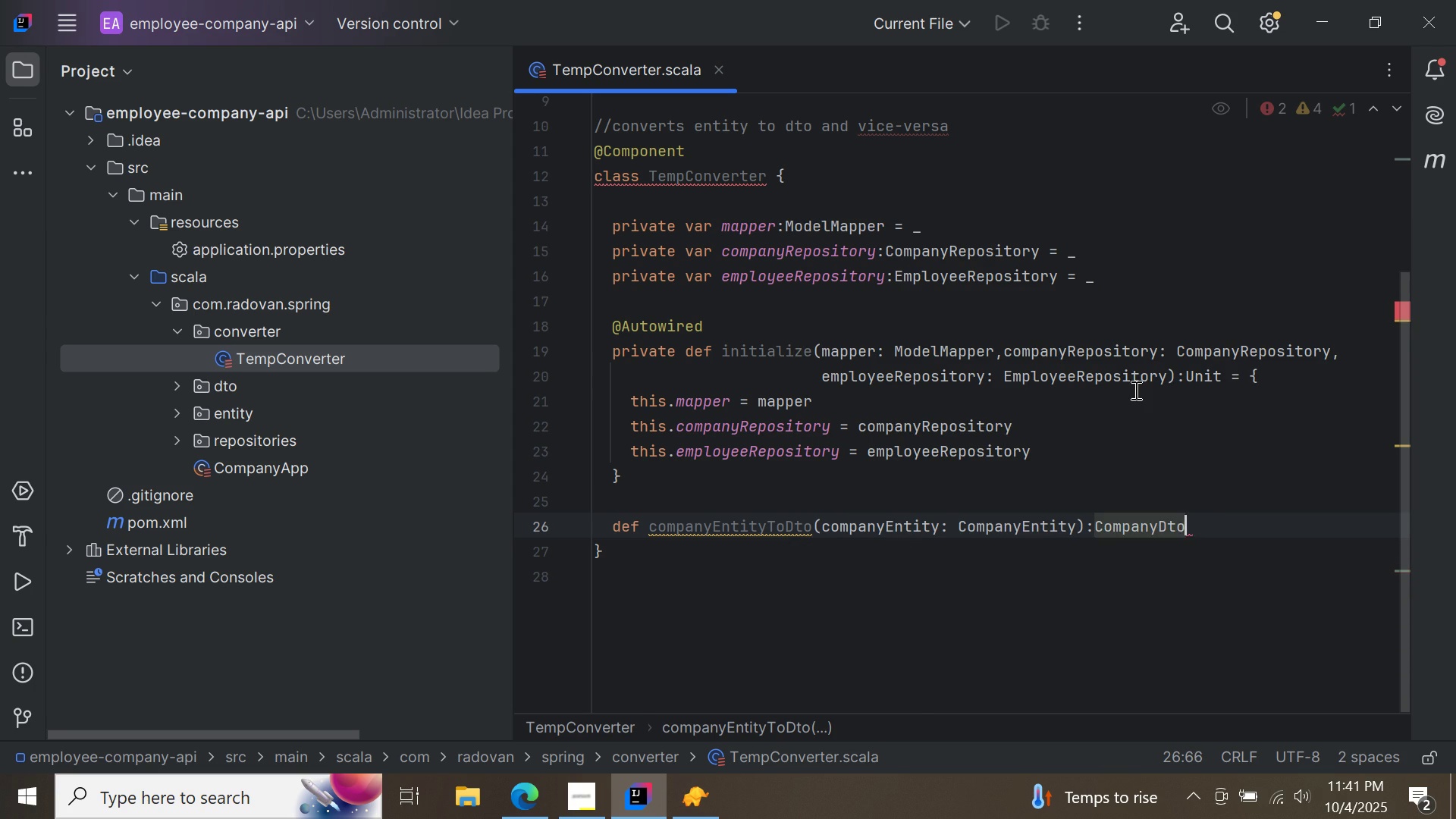 
key(Space)
 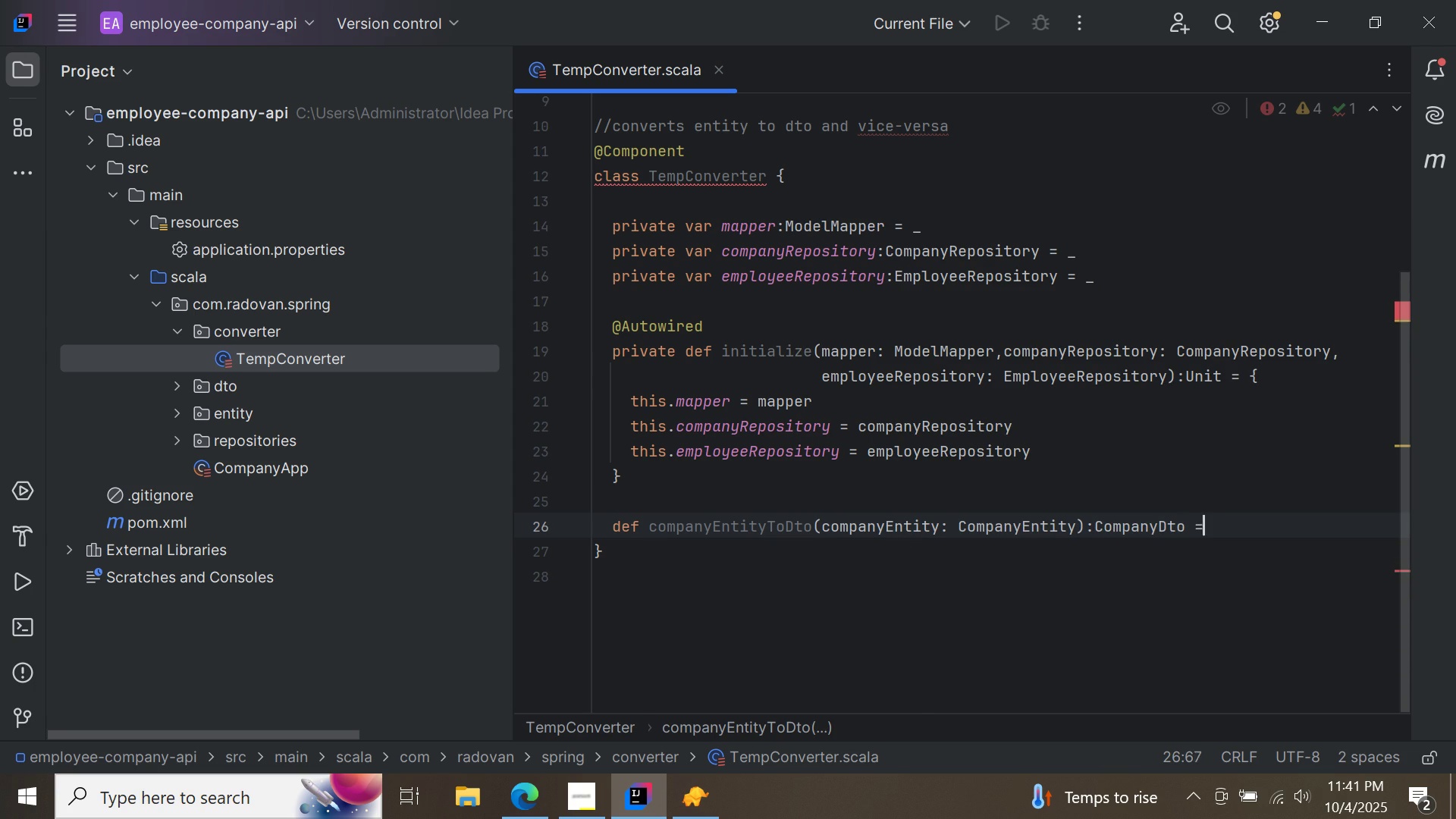 
key(Equal)
 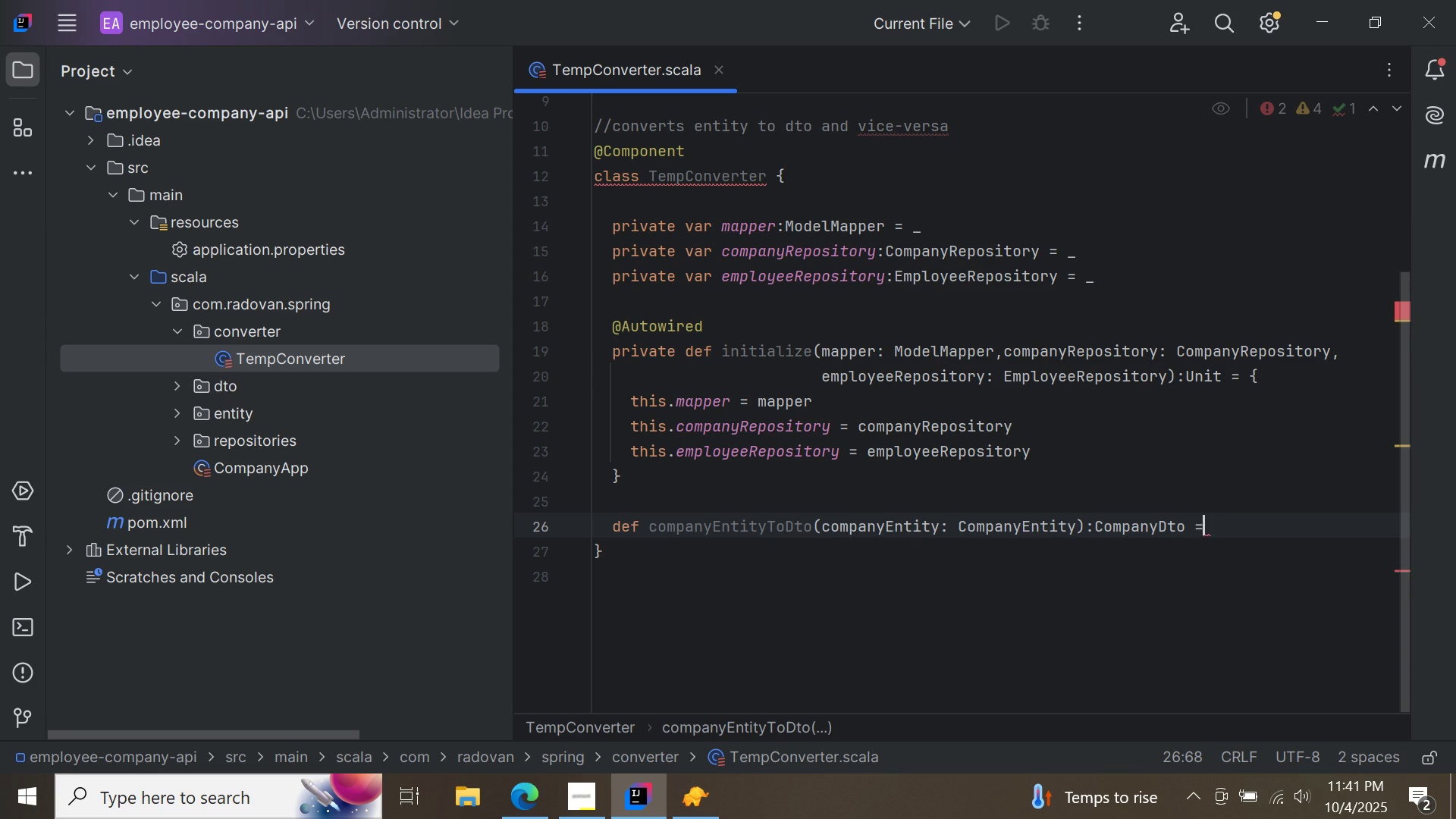 
key(Space)